 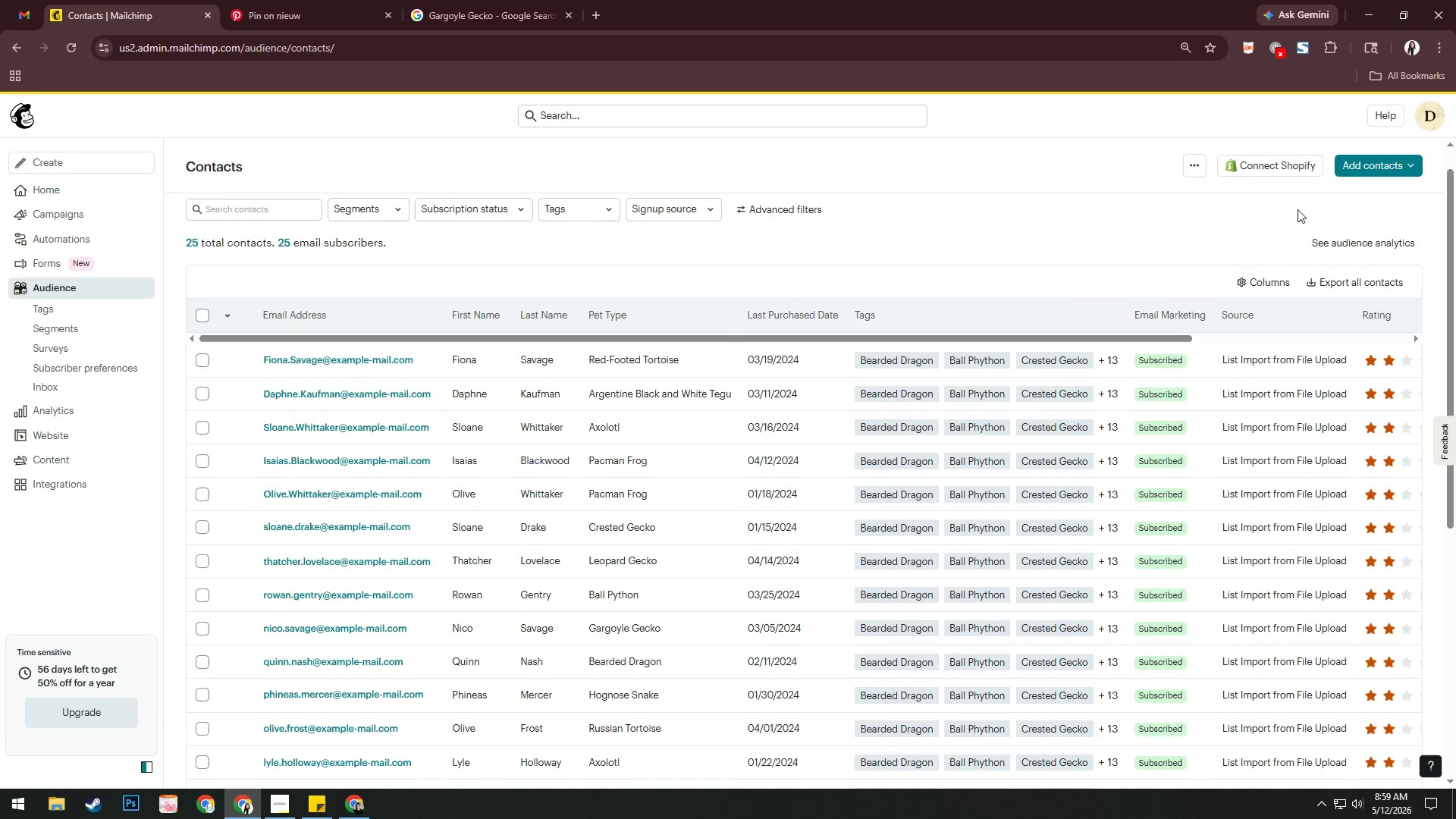 
left_click([1247, 280])
 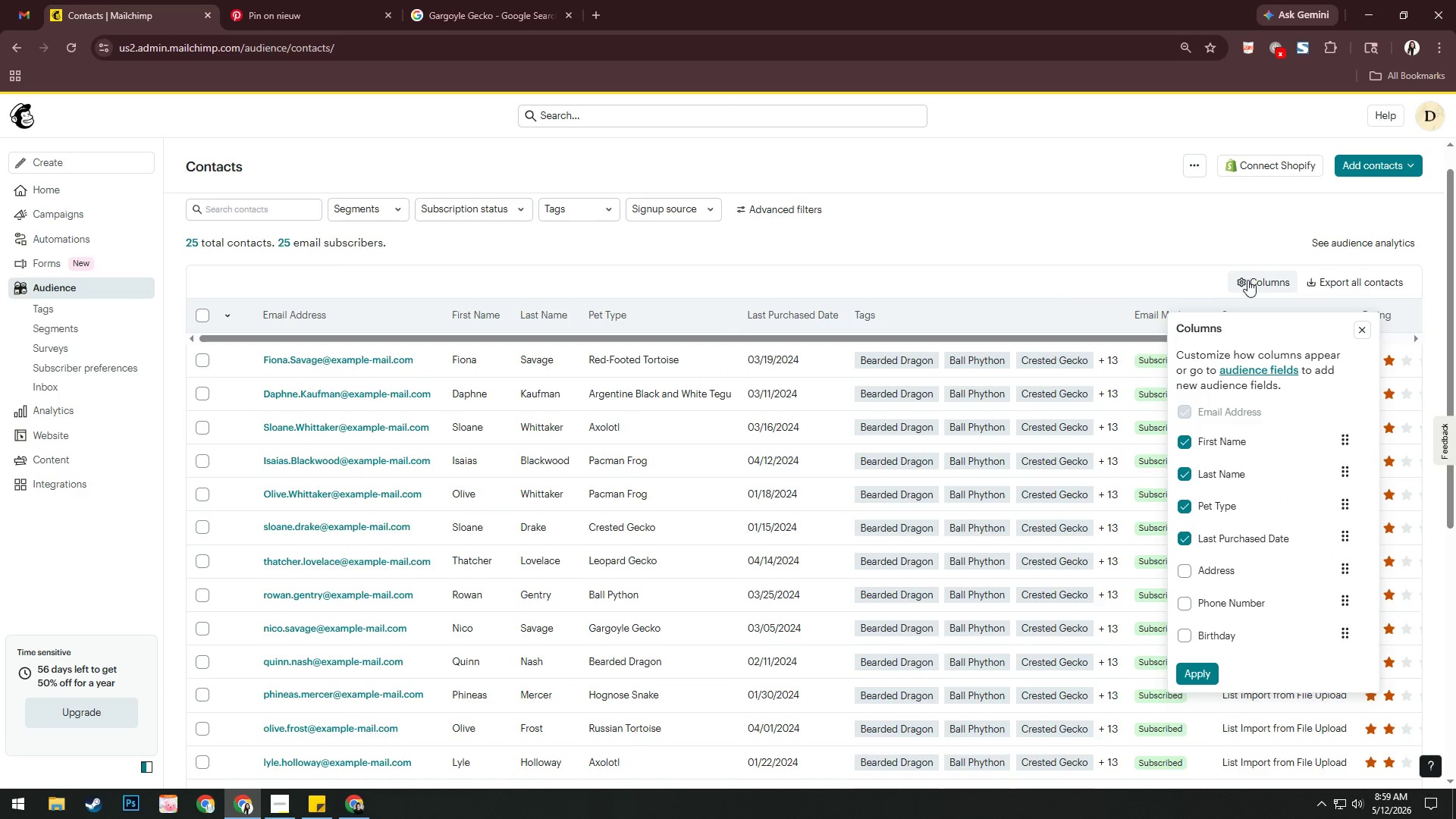 
double_click([1247, 280])
 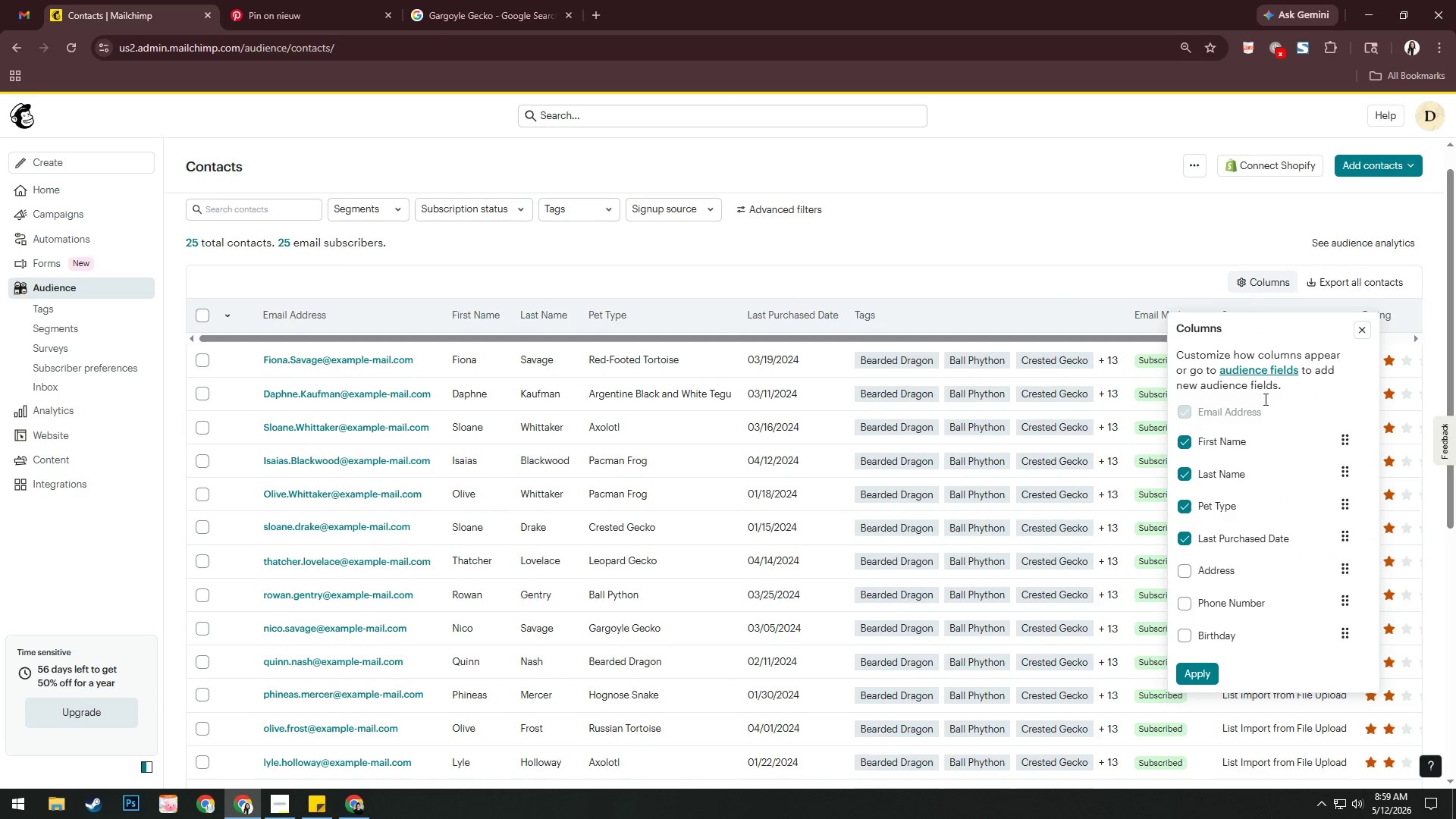 
scroll: coordinate [1287, 522], scroll_direction: down, amount: 4.0
 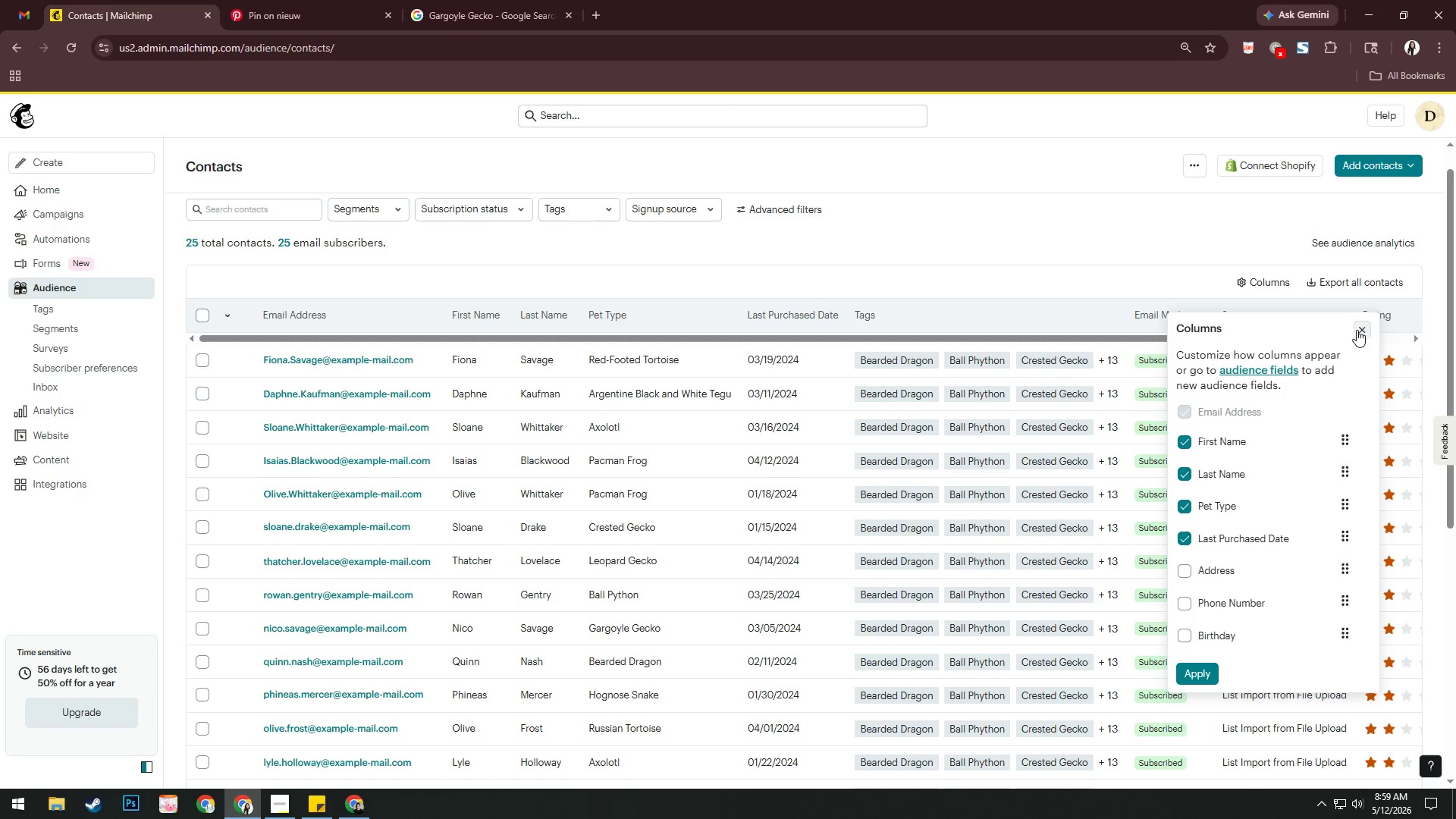 
left_click([1357, 328])
 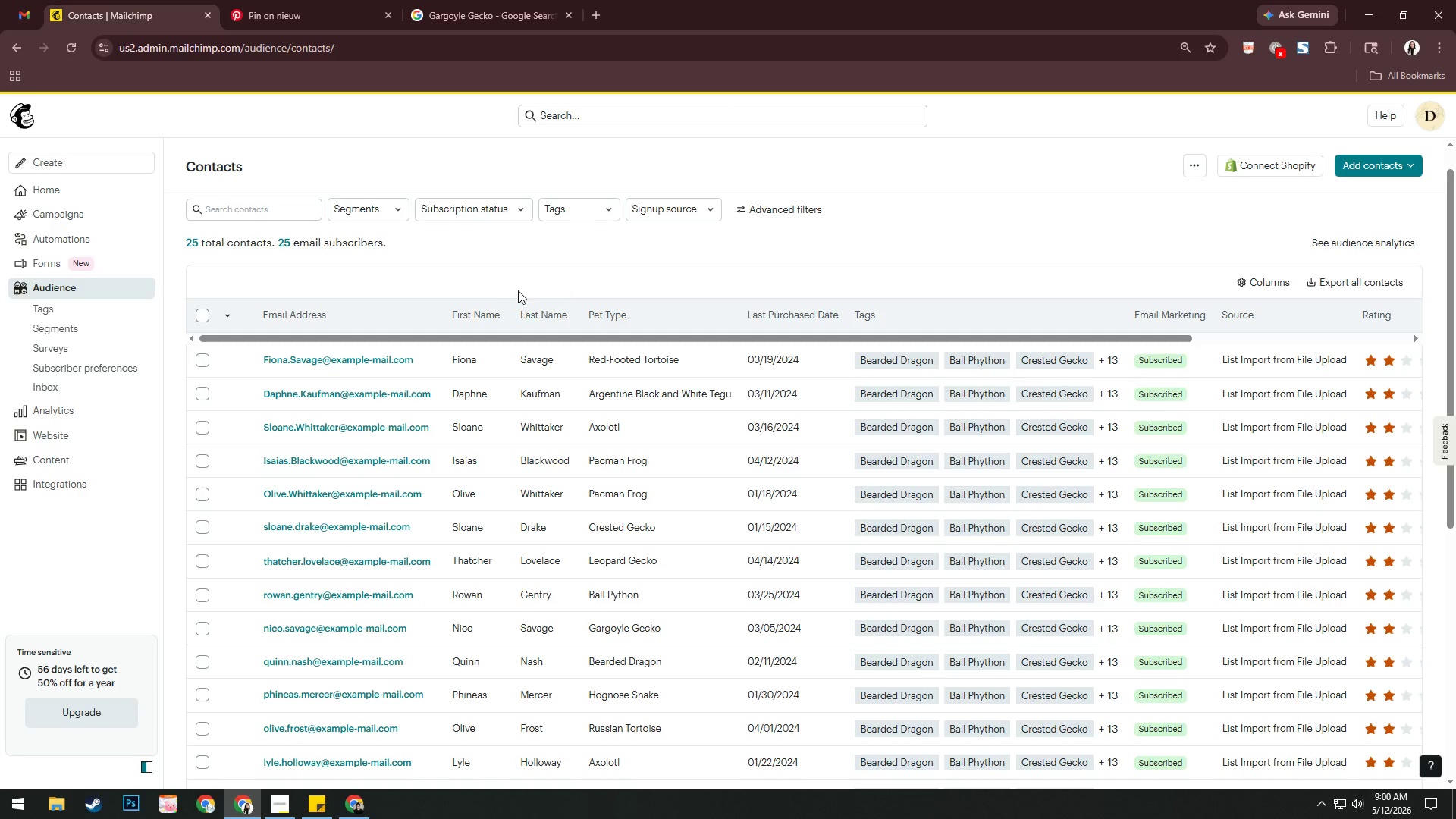 
wait(41.0)
 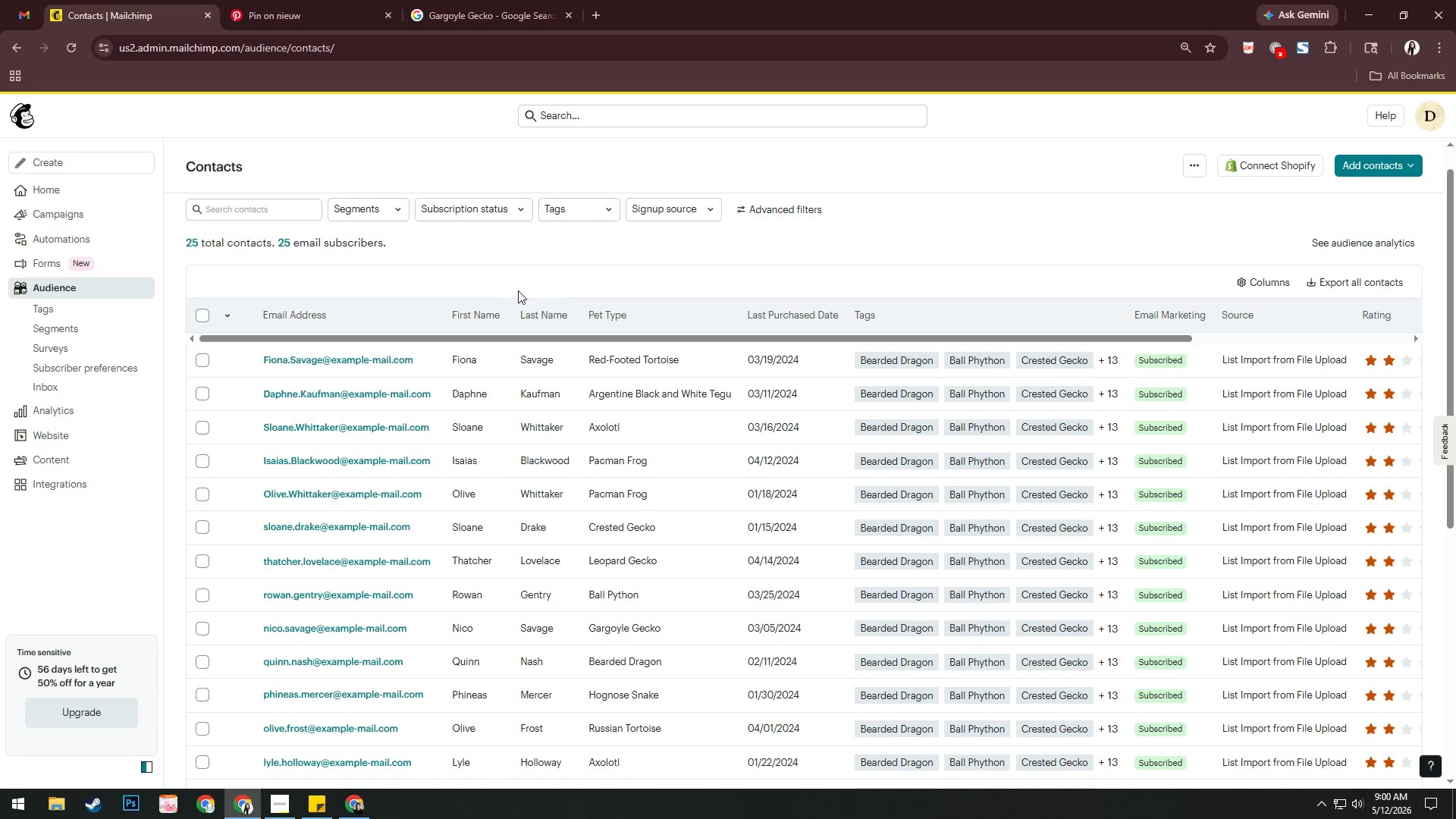 
key(Alt+AltLeft)
 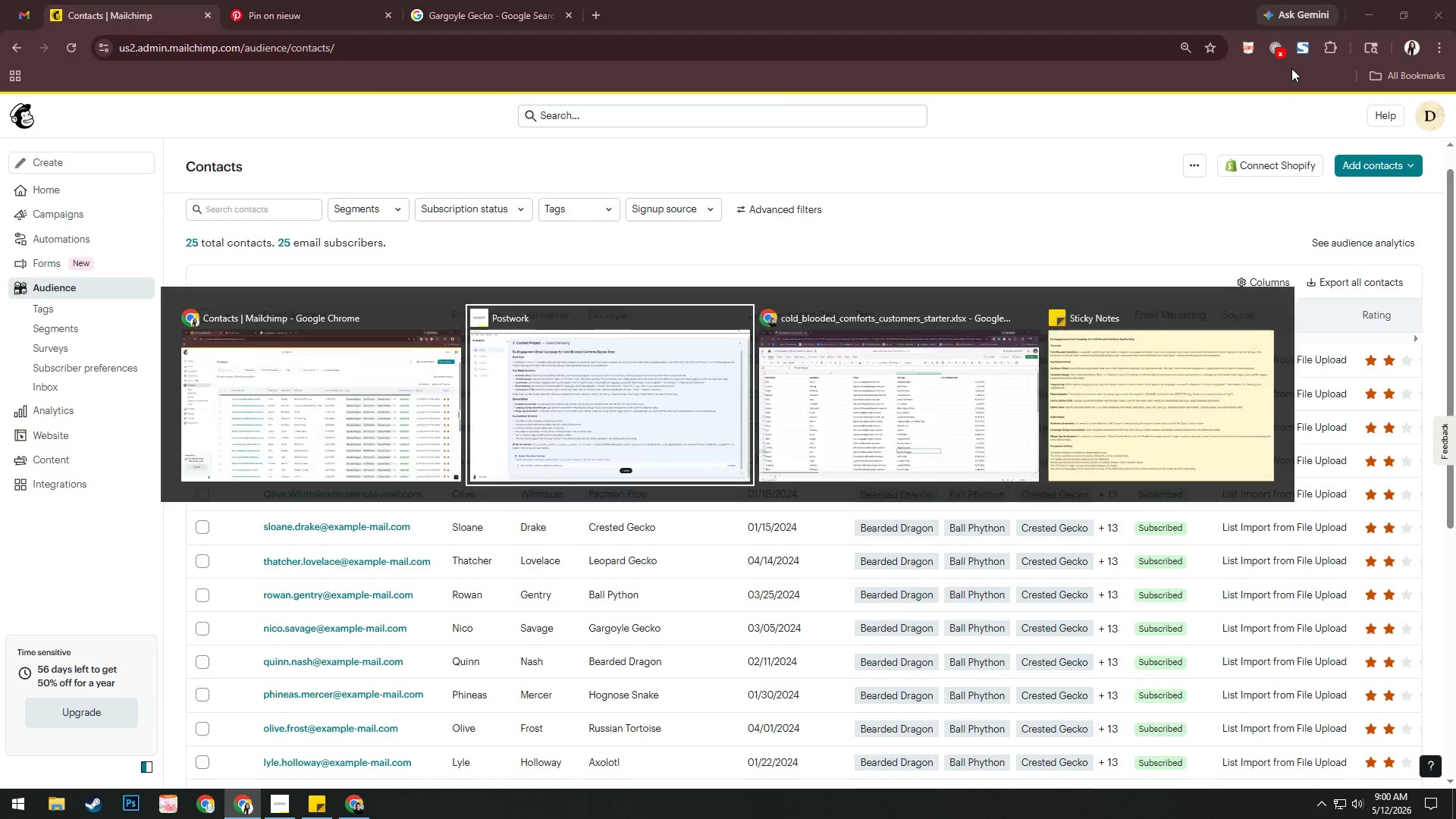 
key(Alt+Tab)